 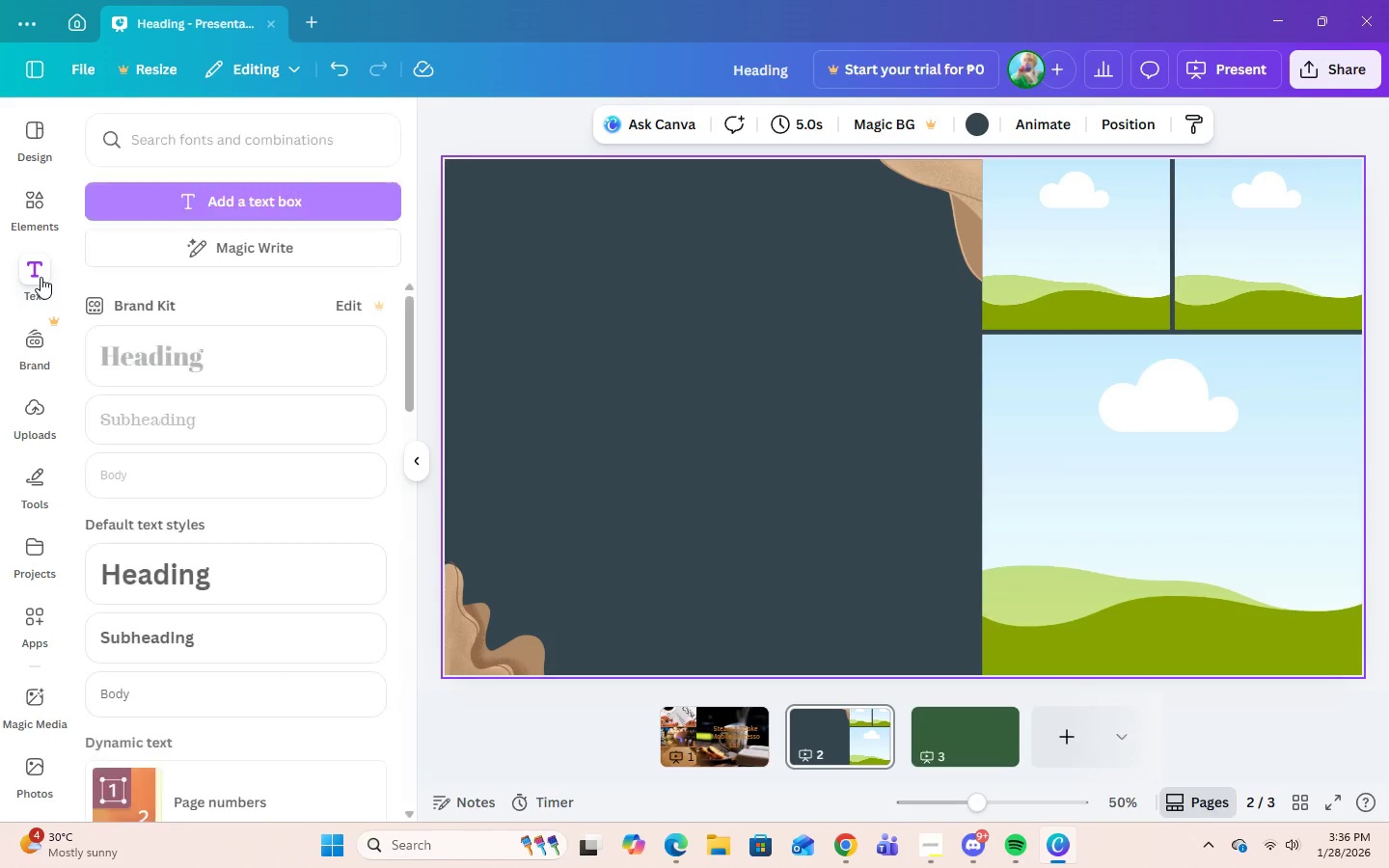 
left_click([197, 586])
 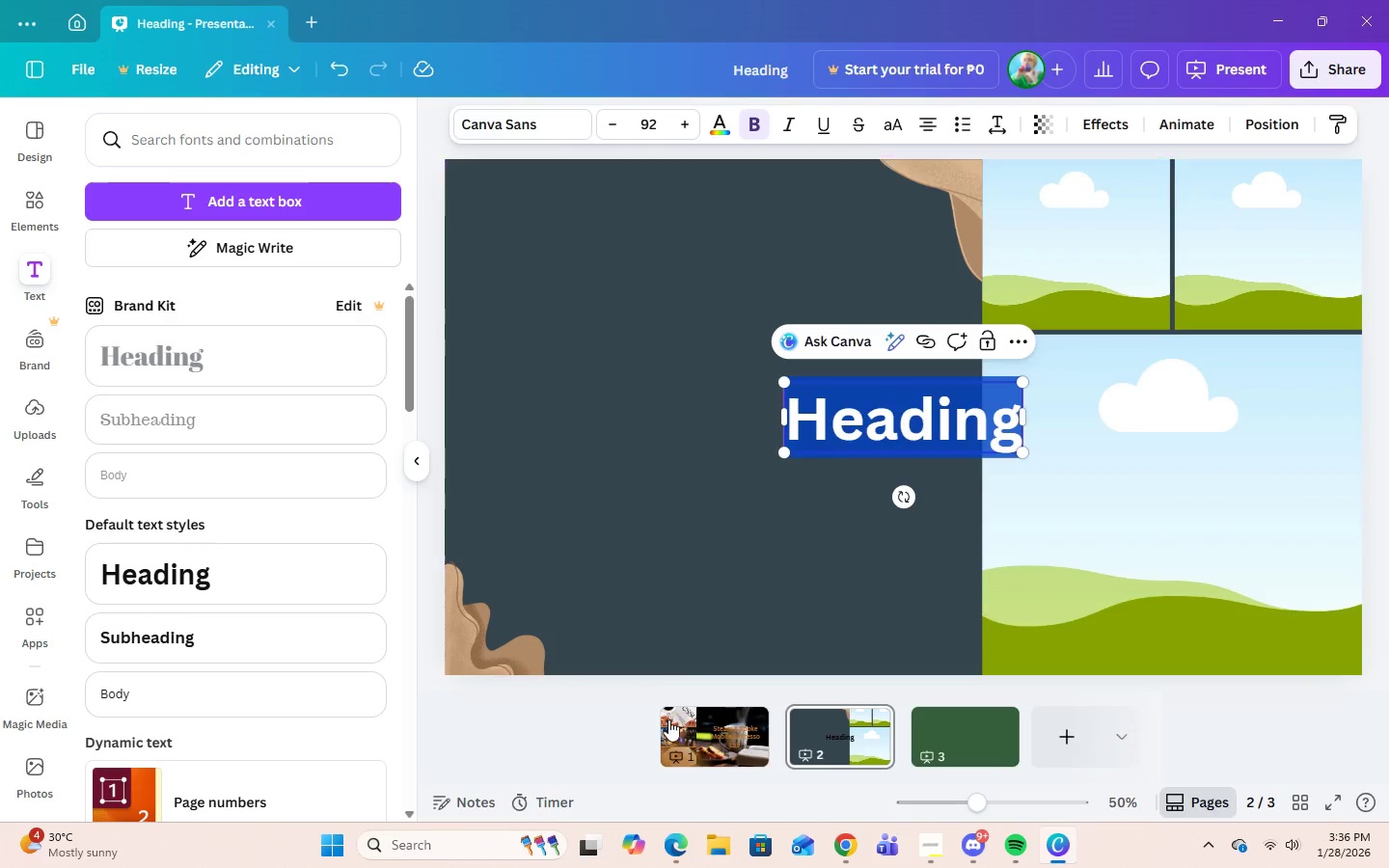 
left_click([723, 715])
 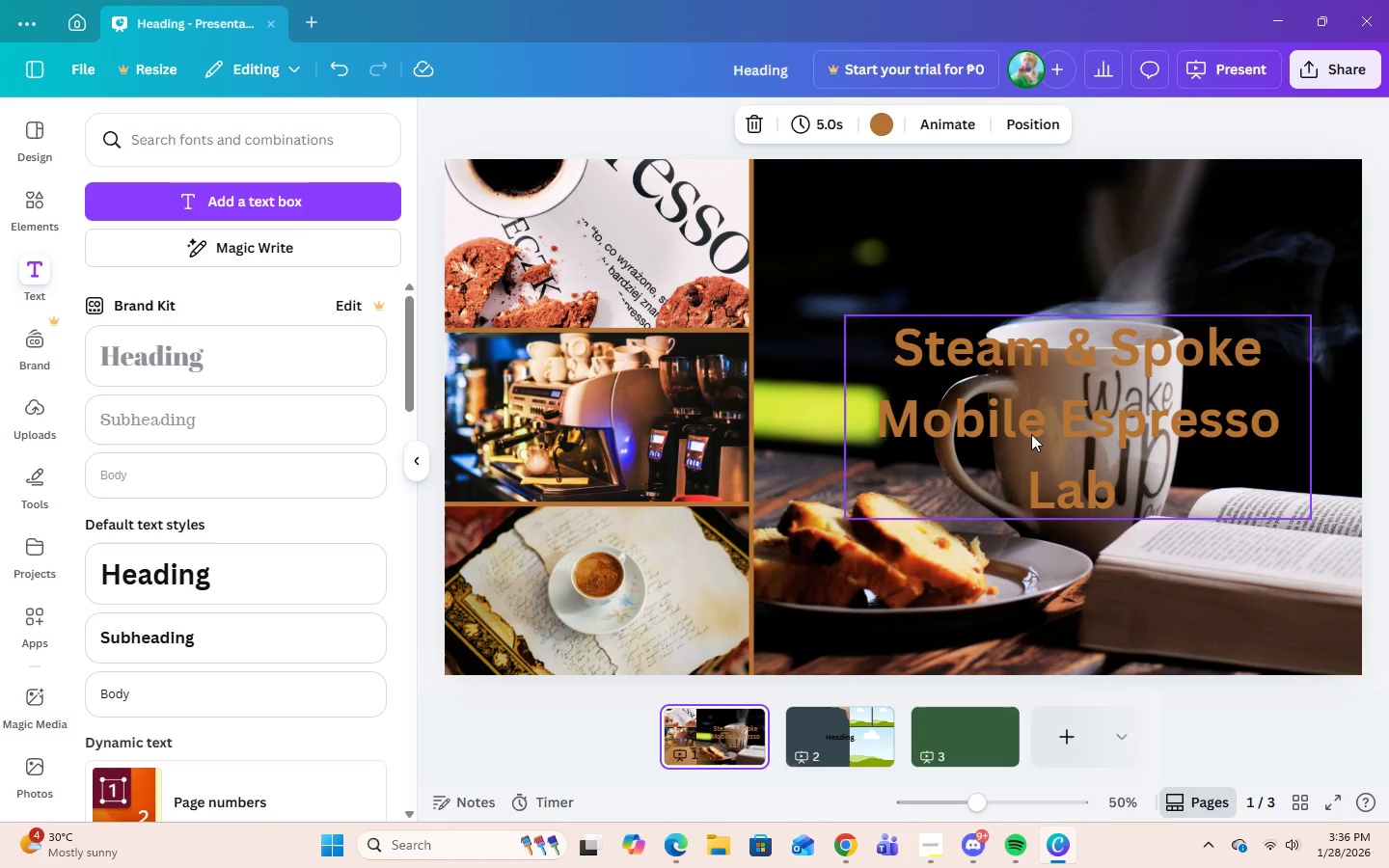 
left_click([1032, 434])
 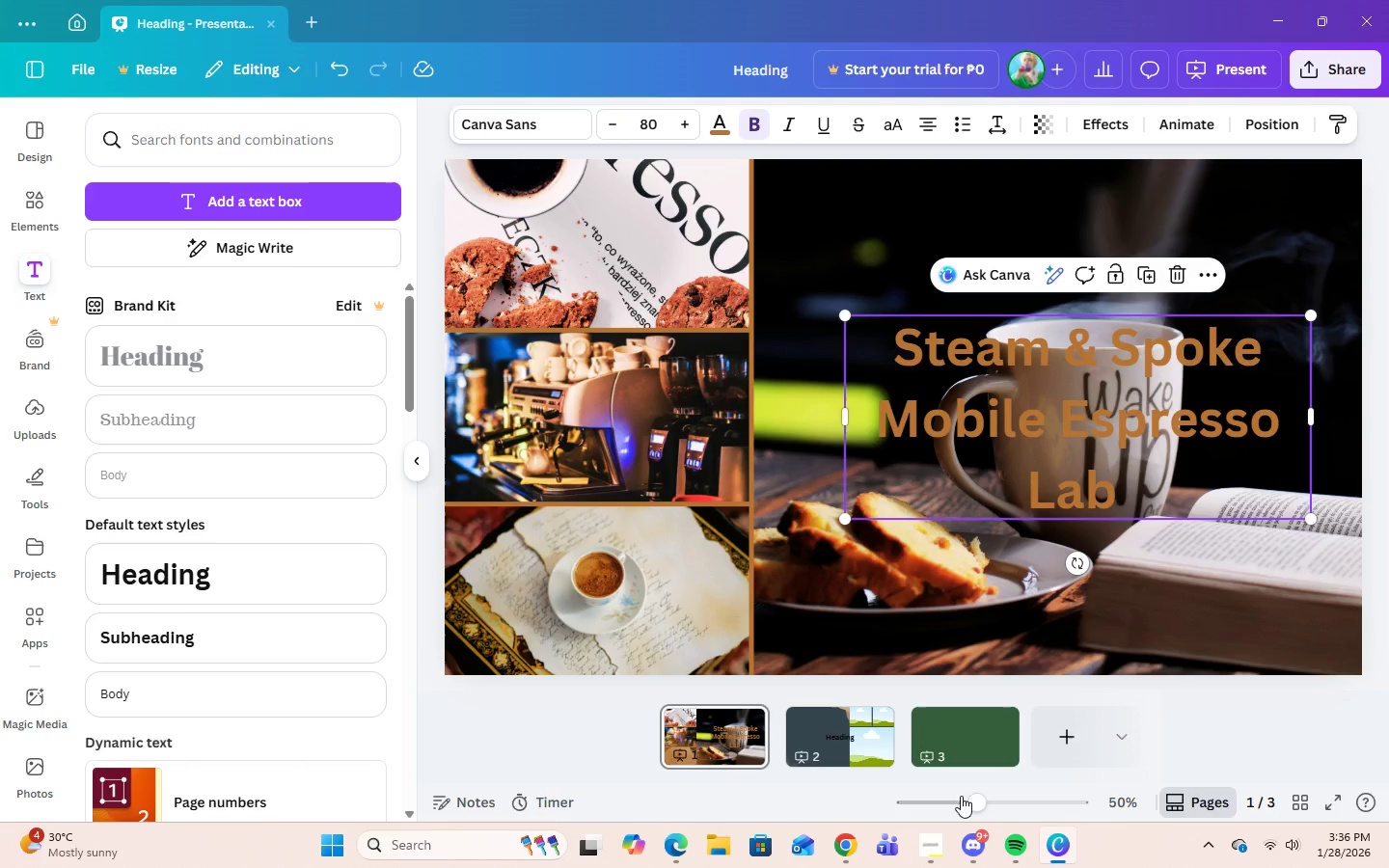 
left_click([938, 865])